 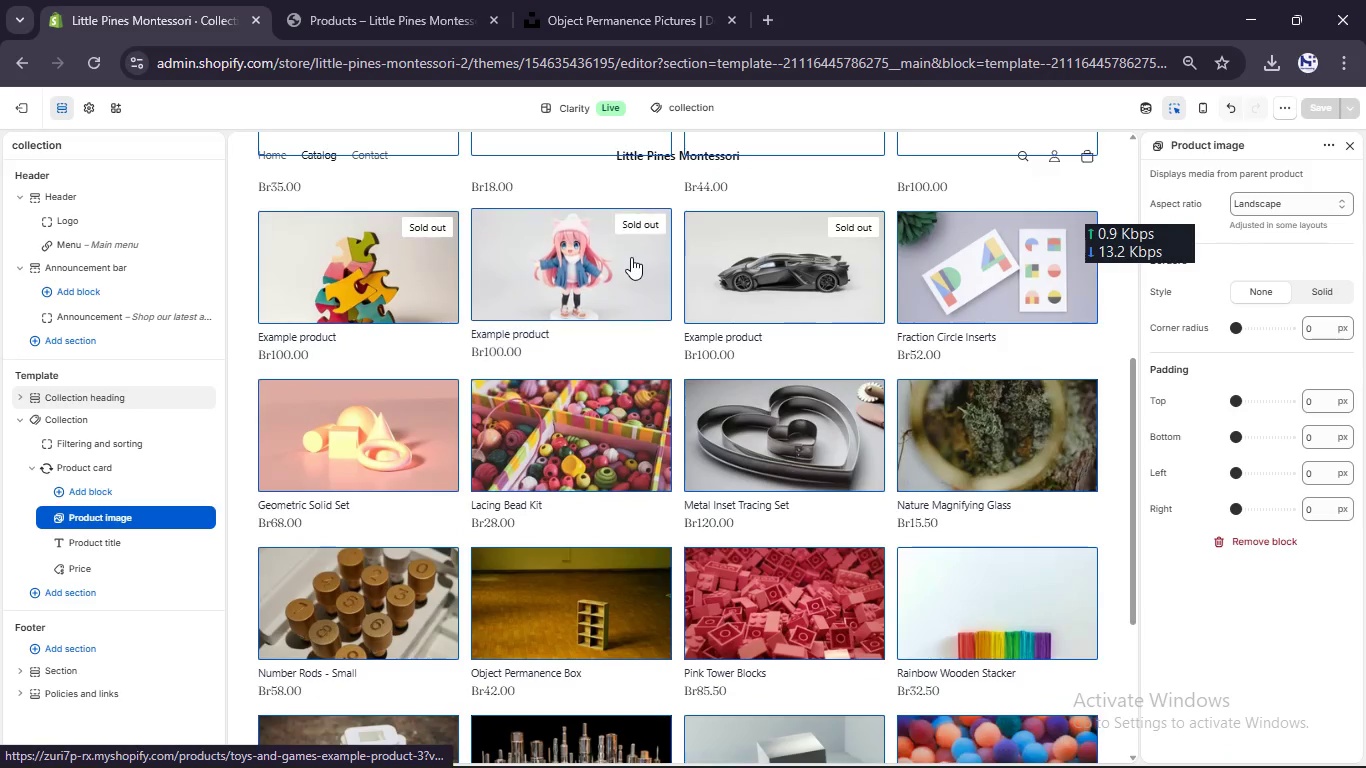 
left_click([23, 122])
 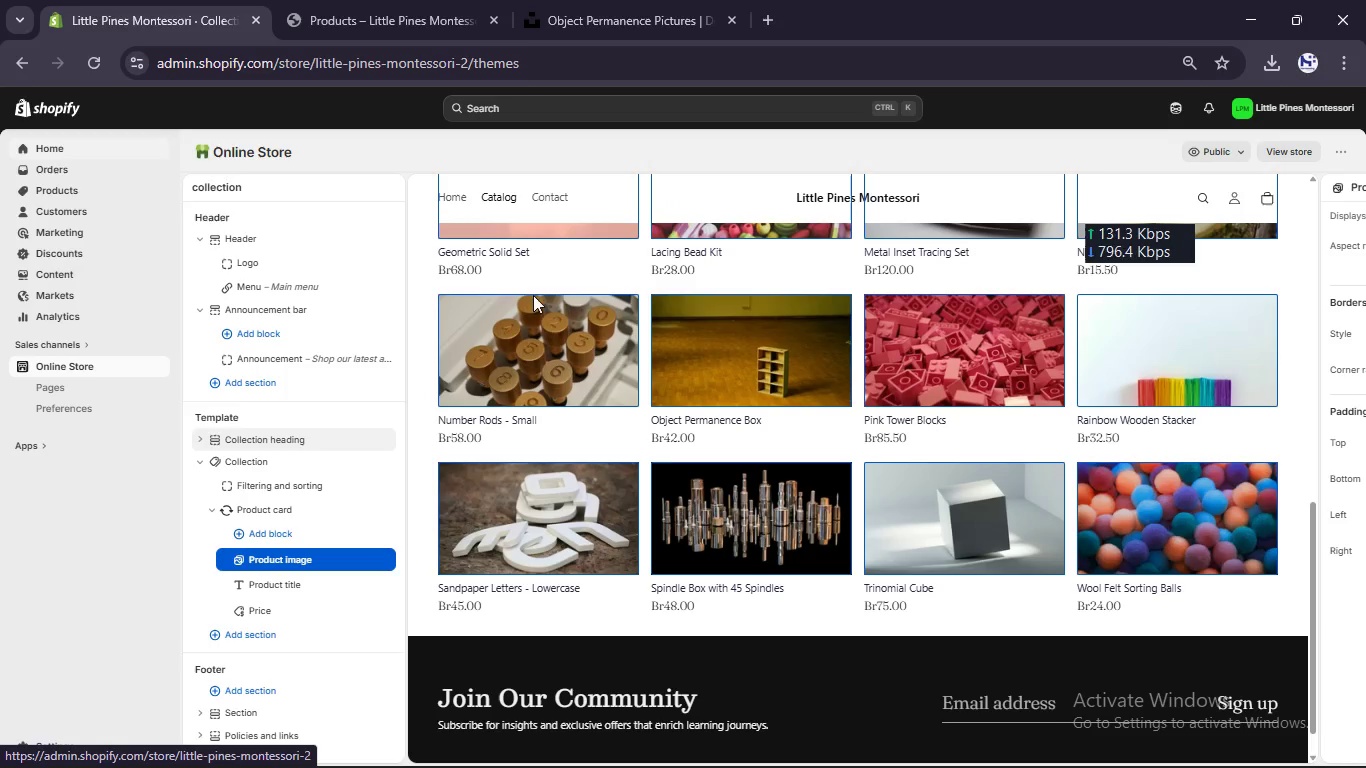 
scroll: coordinate [613, 340], scroll_direction: up, amount: 9.0
 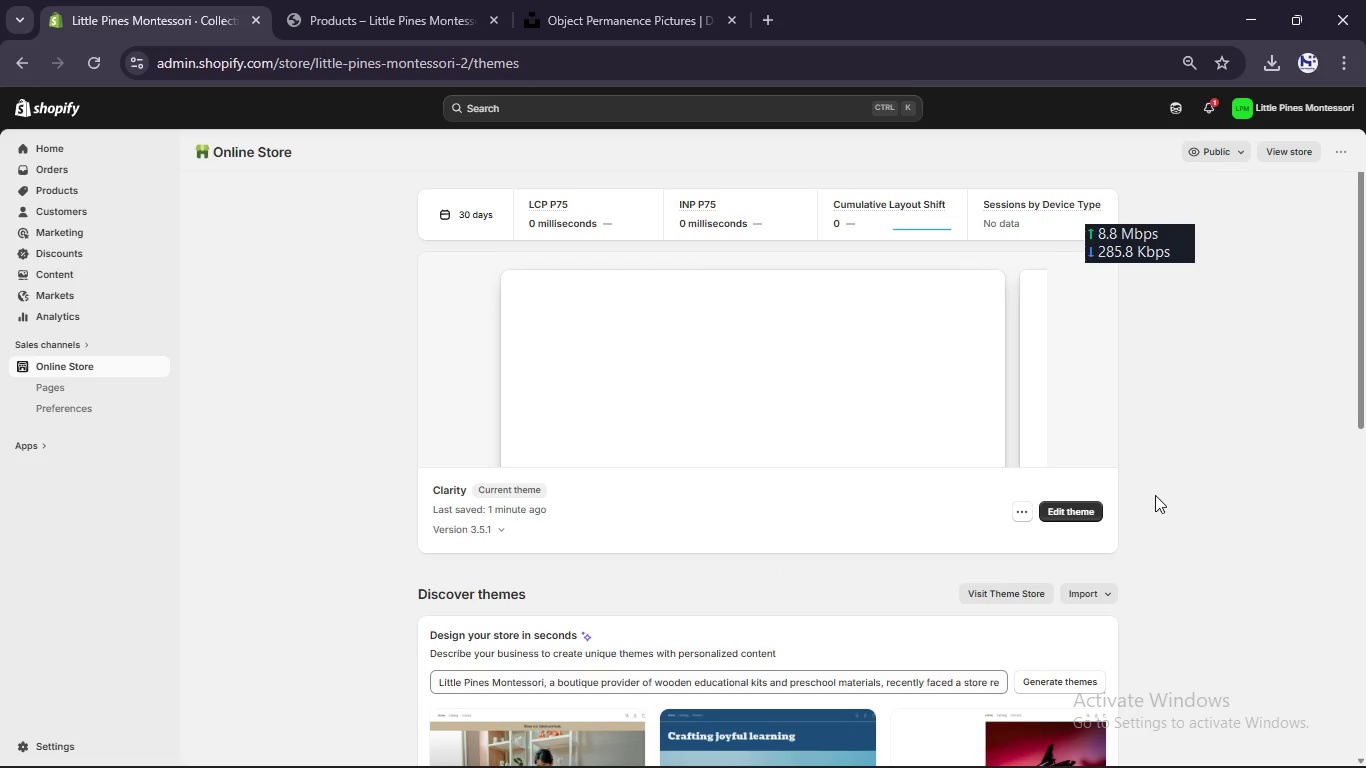 
scroll: coordinate [1179, 566], scroll_direction: down, amount: 4.0
 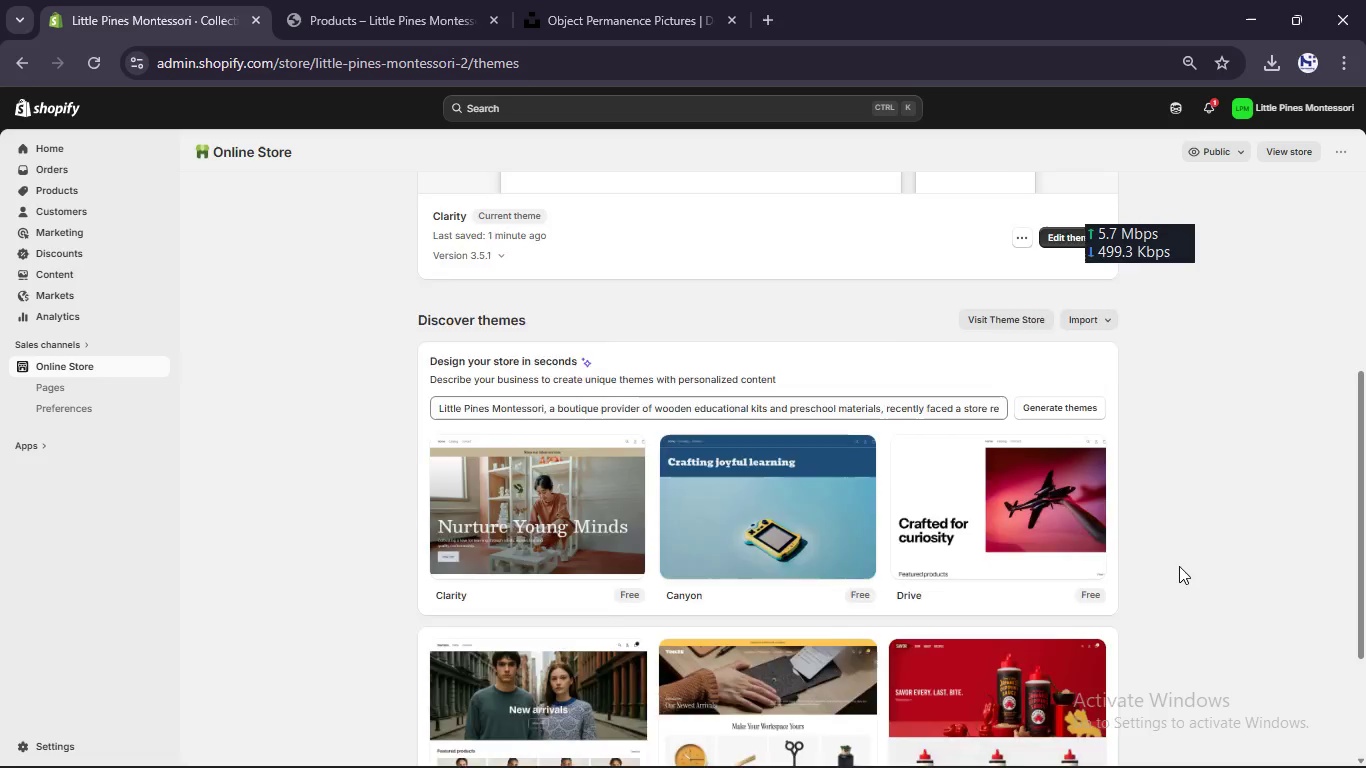 
scroll: coordinate [1179, 566], scroll_direction: up, amount: 3.0
 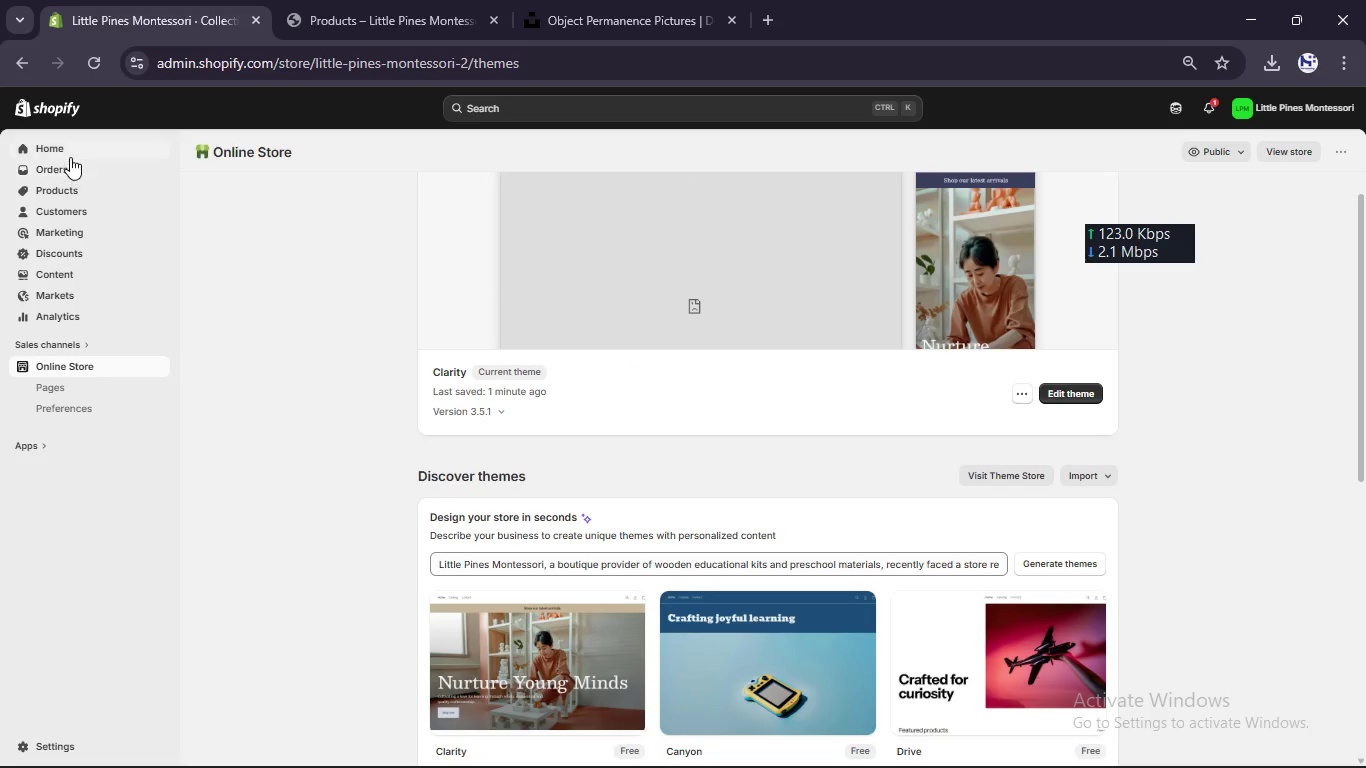 
left_click([72, 147])
 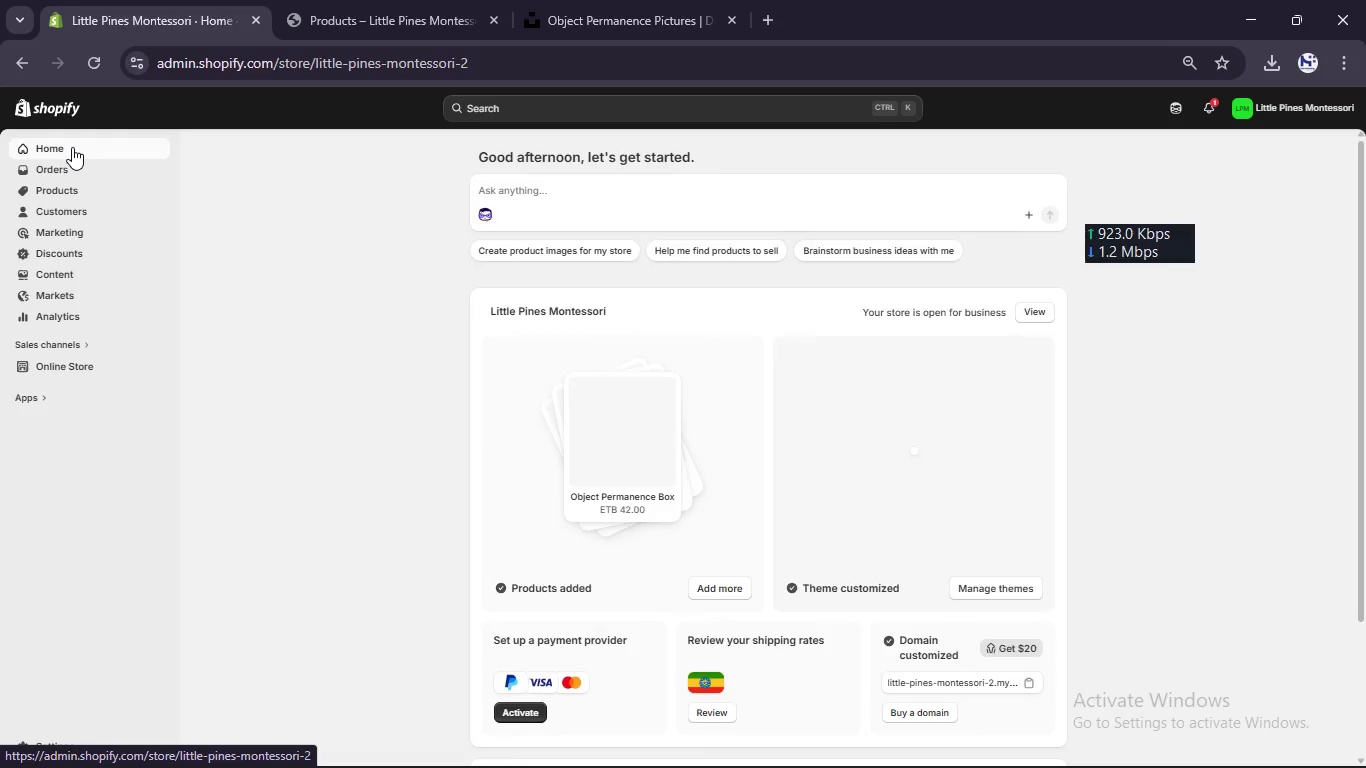 
mouse_move([573, 447])
 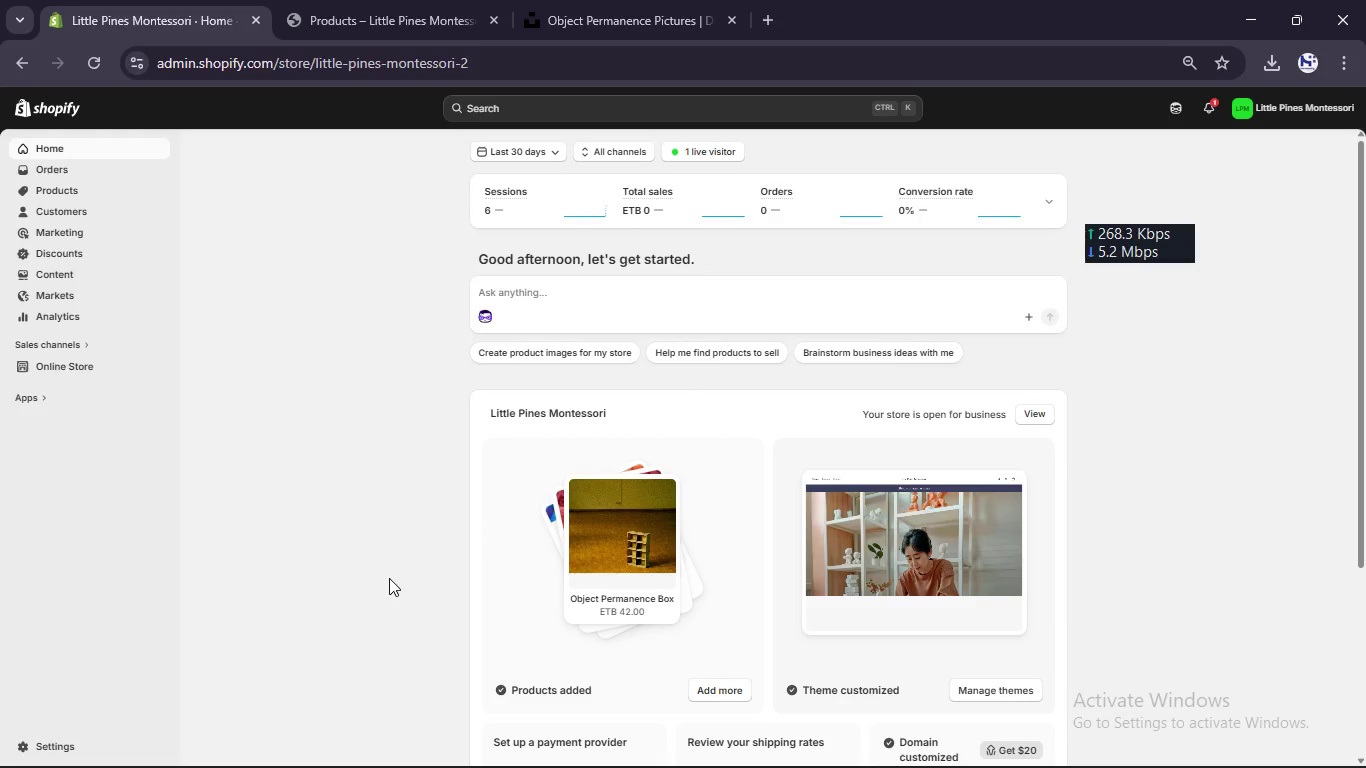 
scroll: coordinate [477, 575], scroll_direction: down, amount: 4.0
 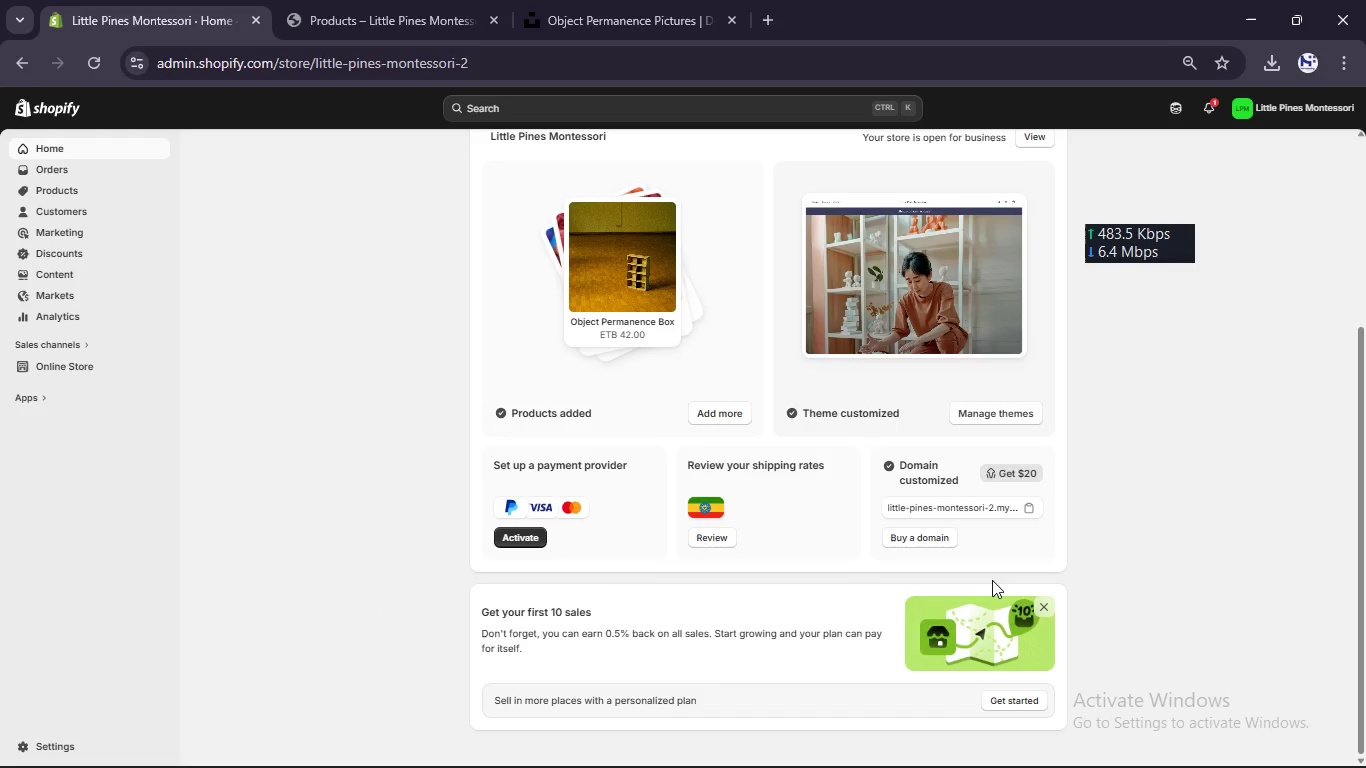 
scroll: coordinate [992, 580], scroll_direction: up, amount: 15.0
 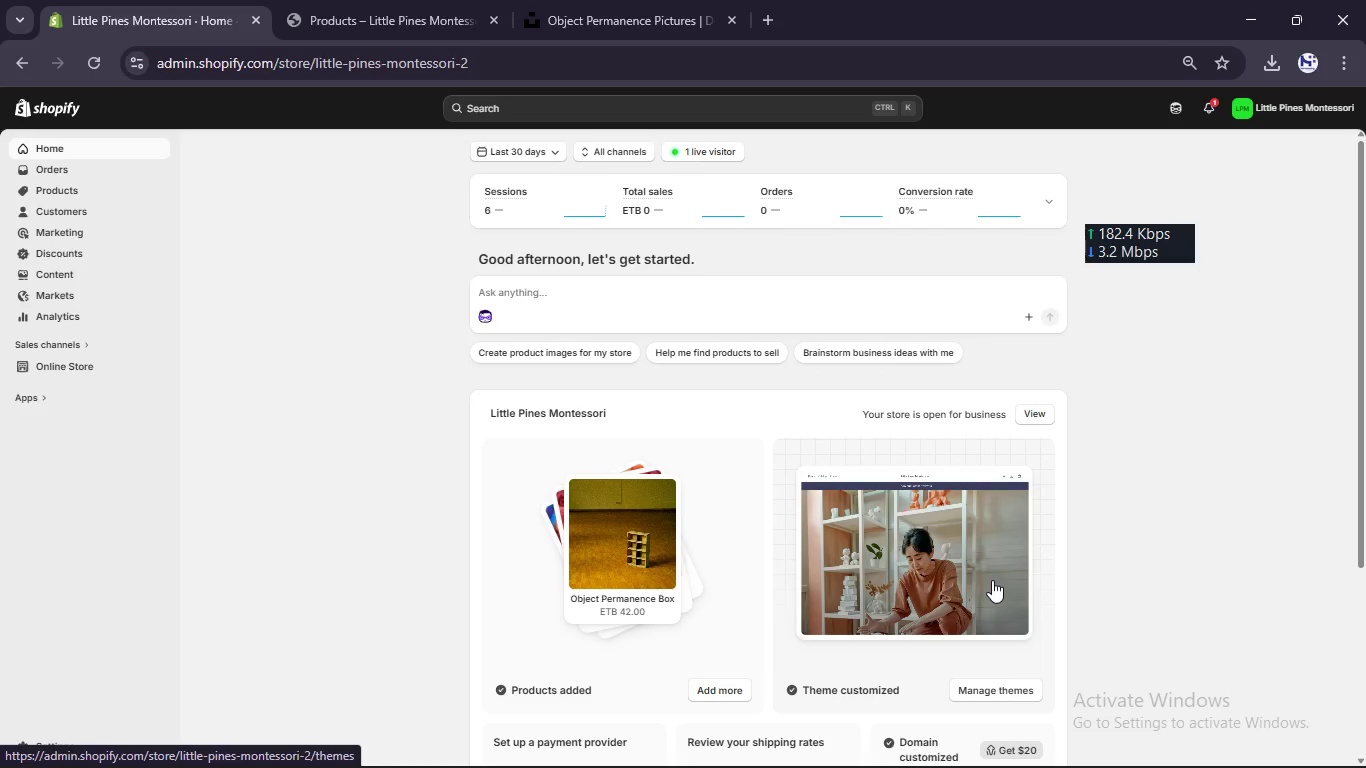 
wait(6.35)
 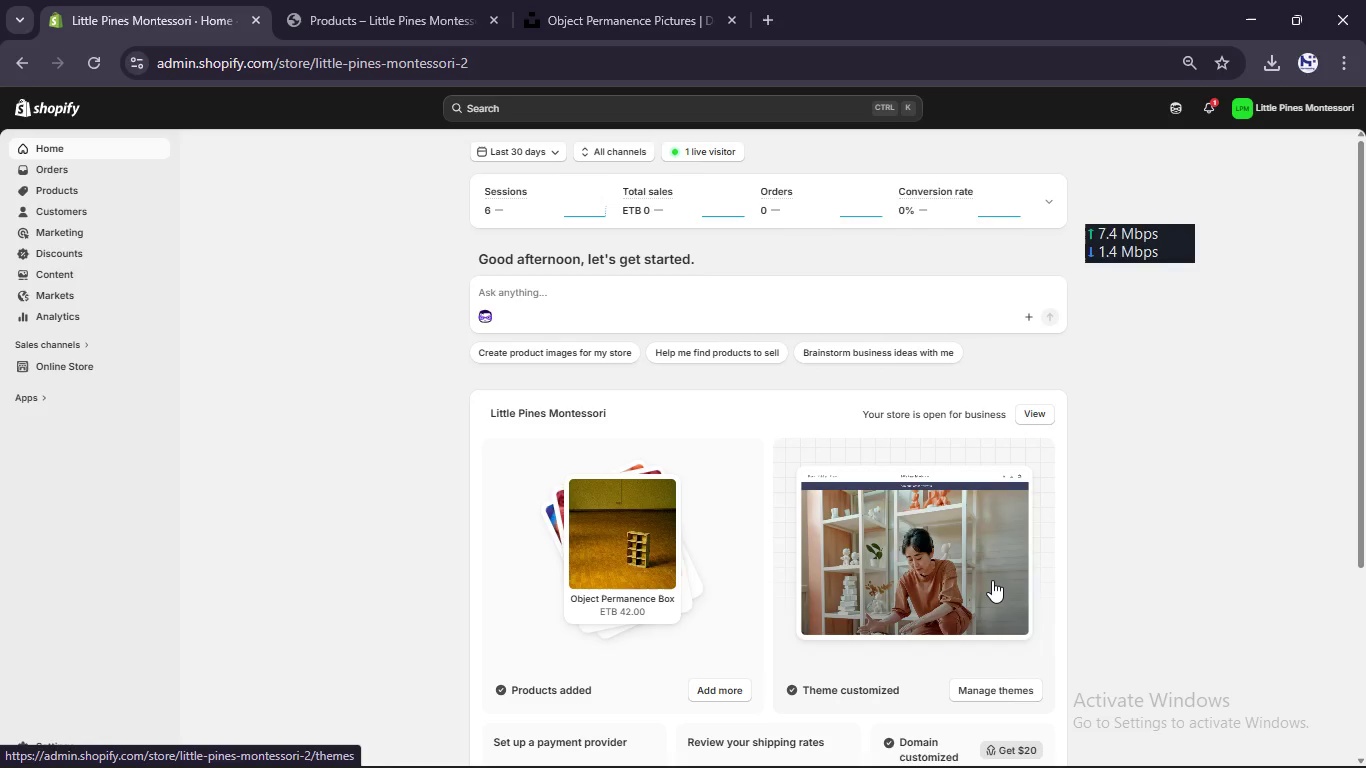 
scroll: coordinate [756, 390], scroll_direction: up, amount: 8.0
 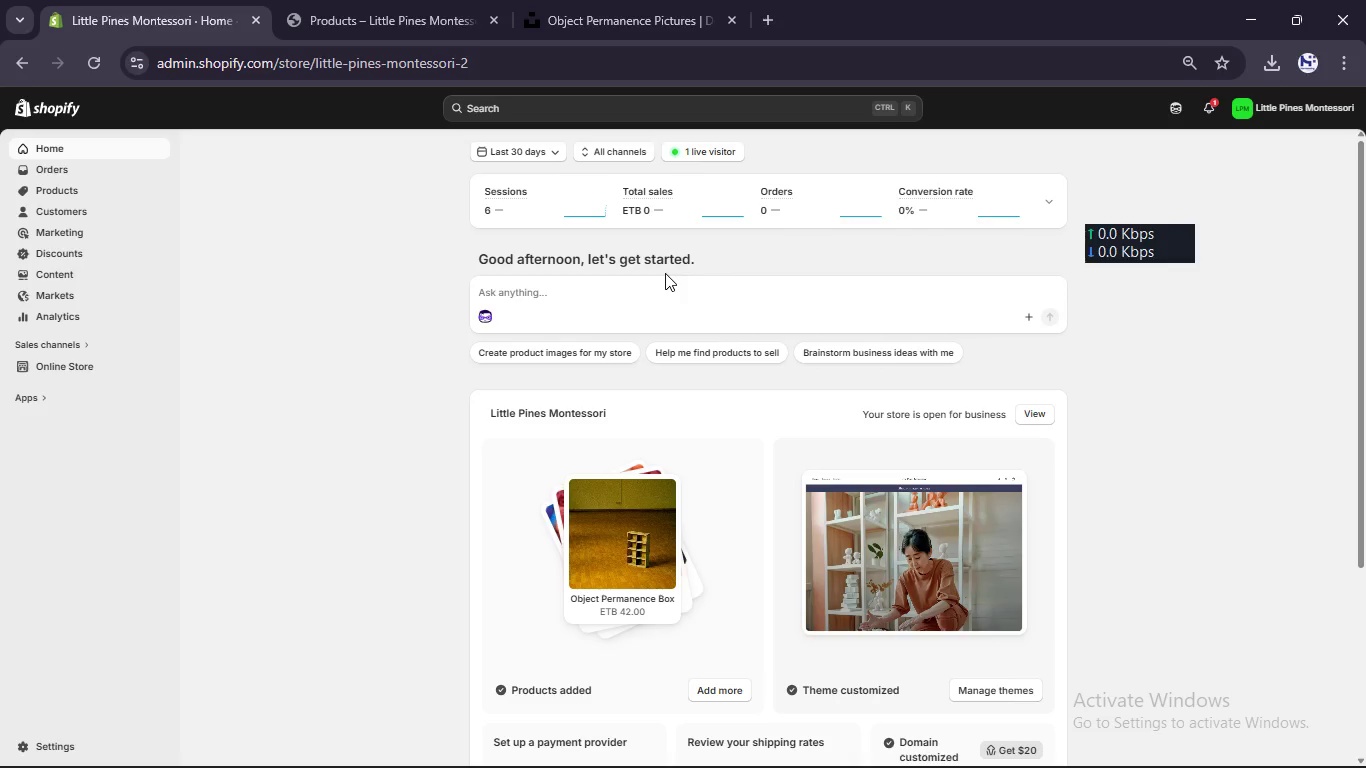 
wait(12.54)
 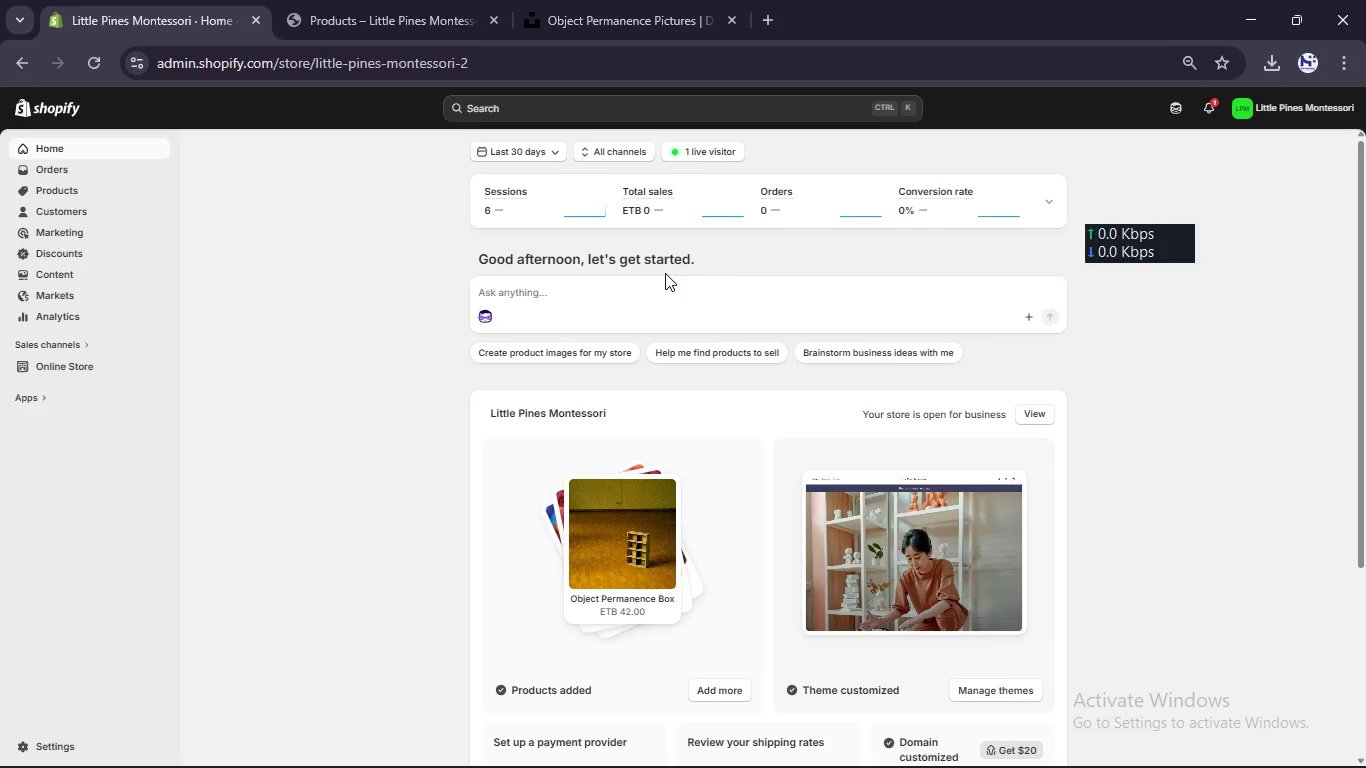 
left_click([89, 173])
 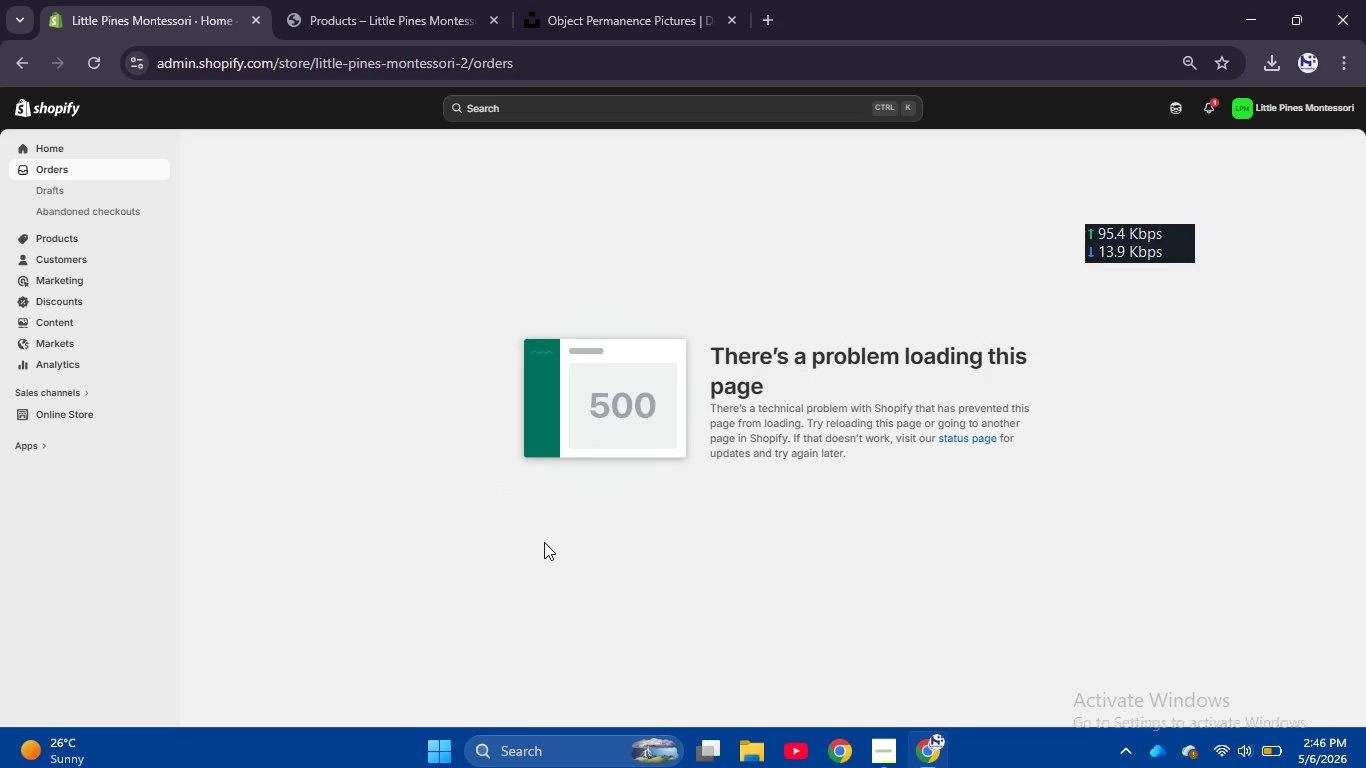 
wait(5.61)
 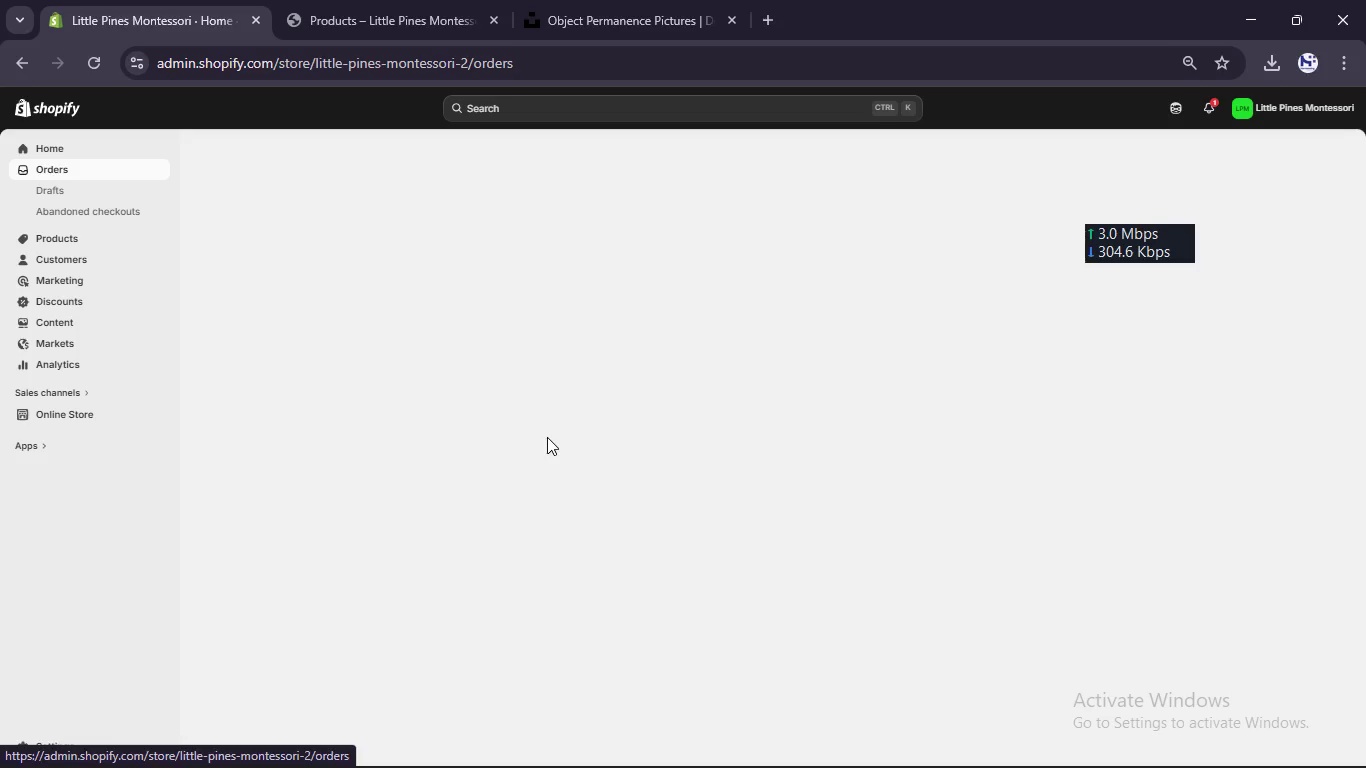 
left_click([30, 232])
 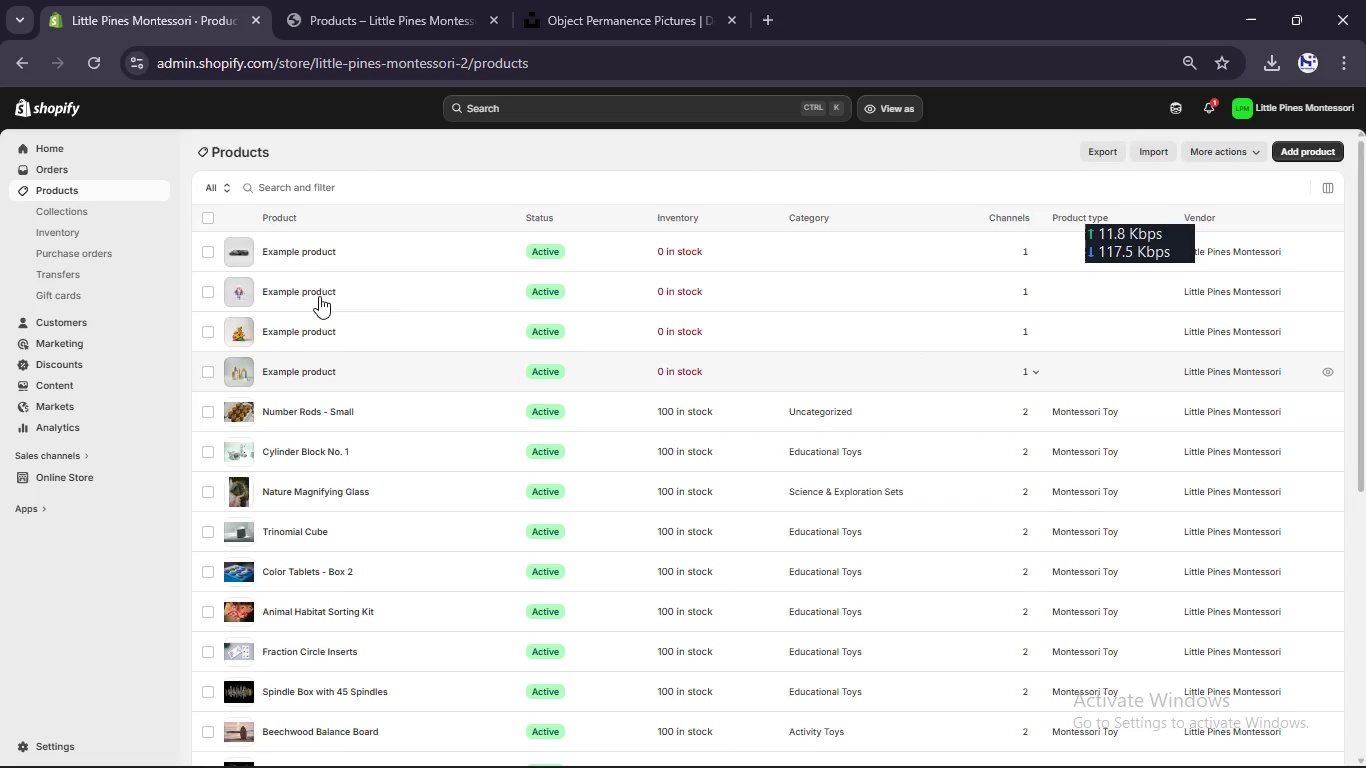 
left_click([211, 248])
 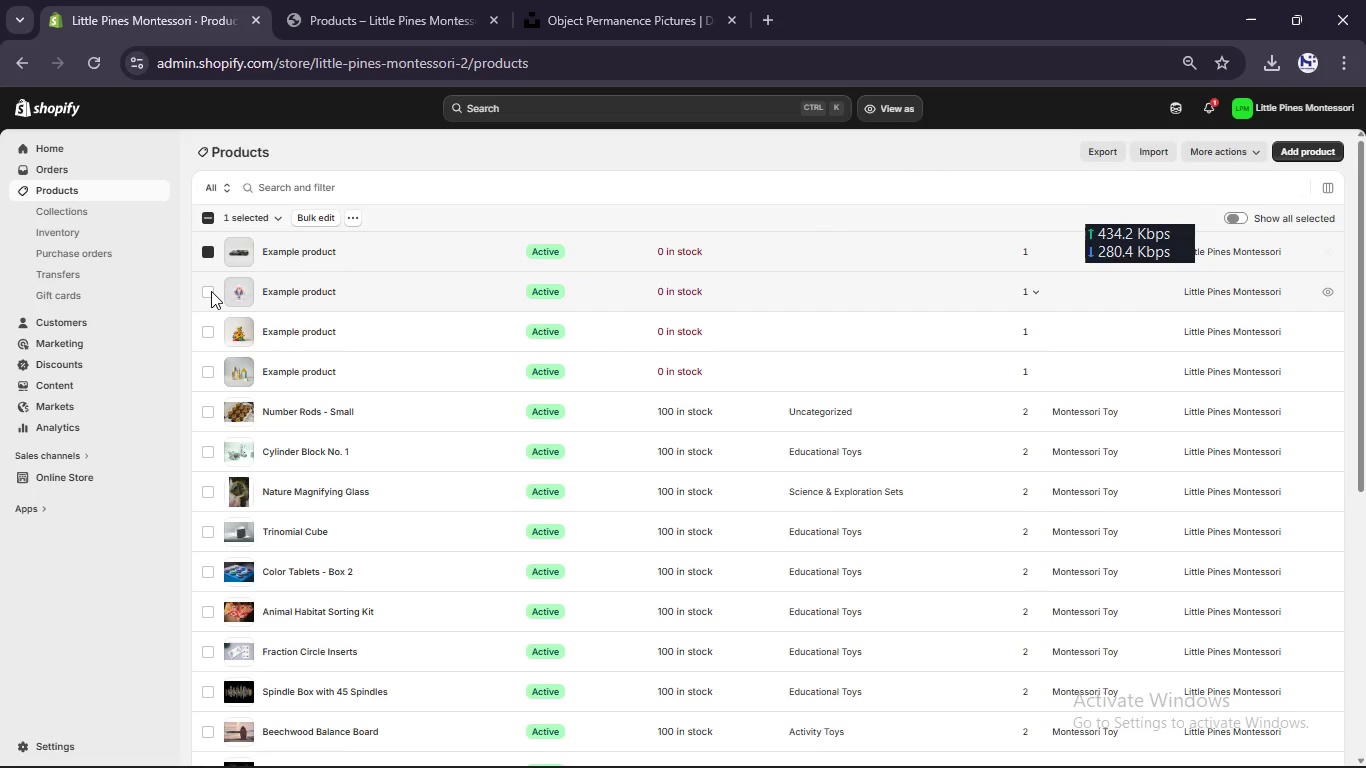 
left_click([211, 292])
 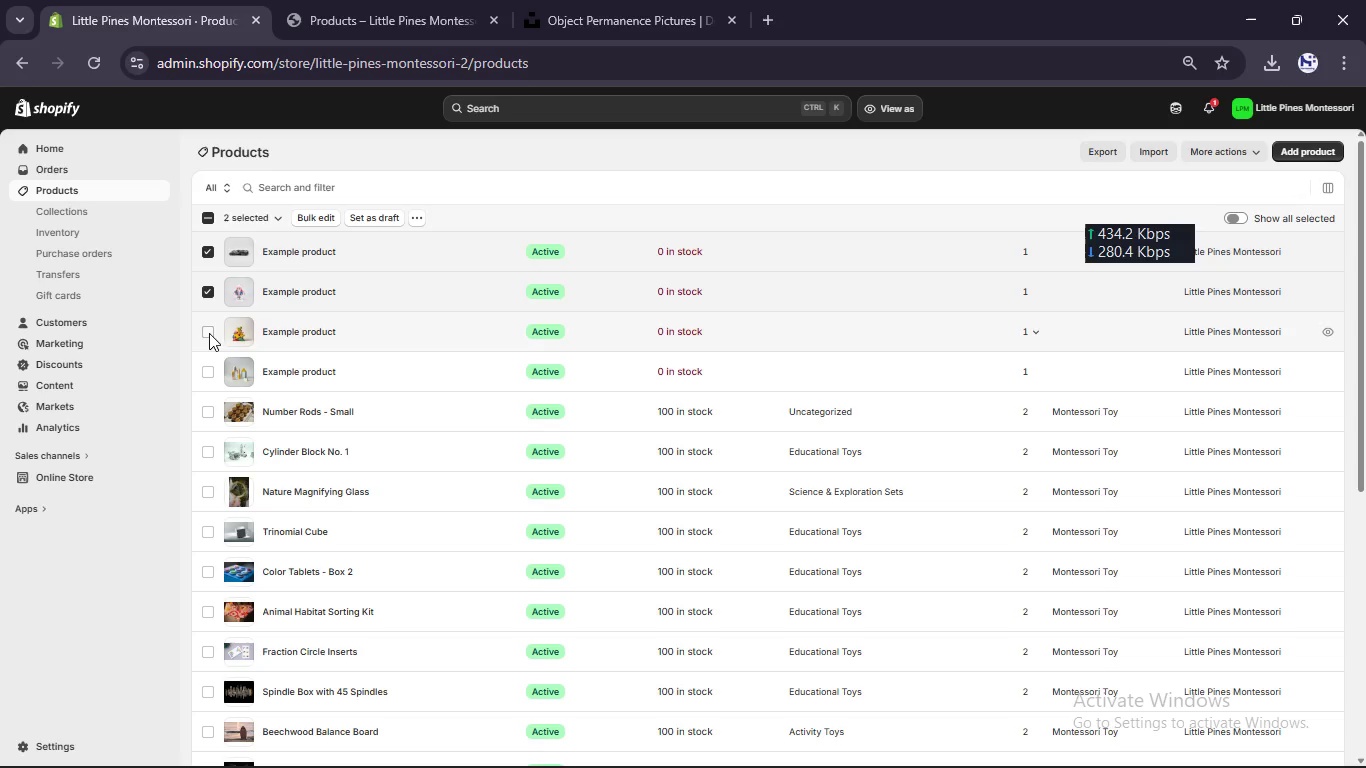 
left_click([209, 336])
 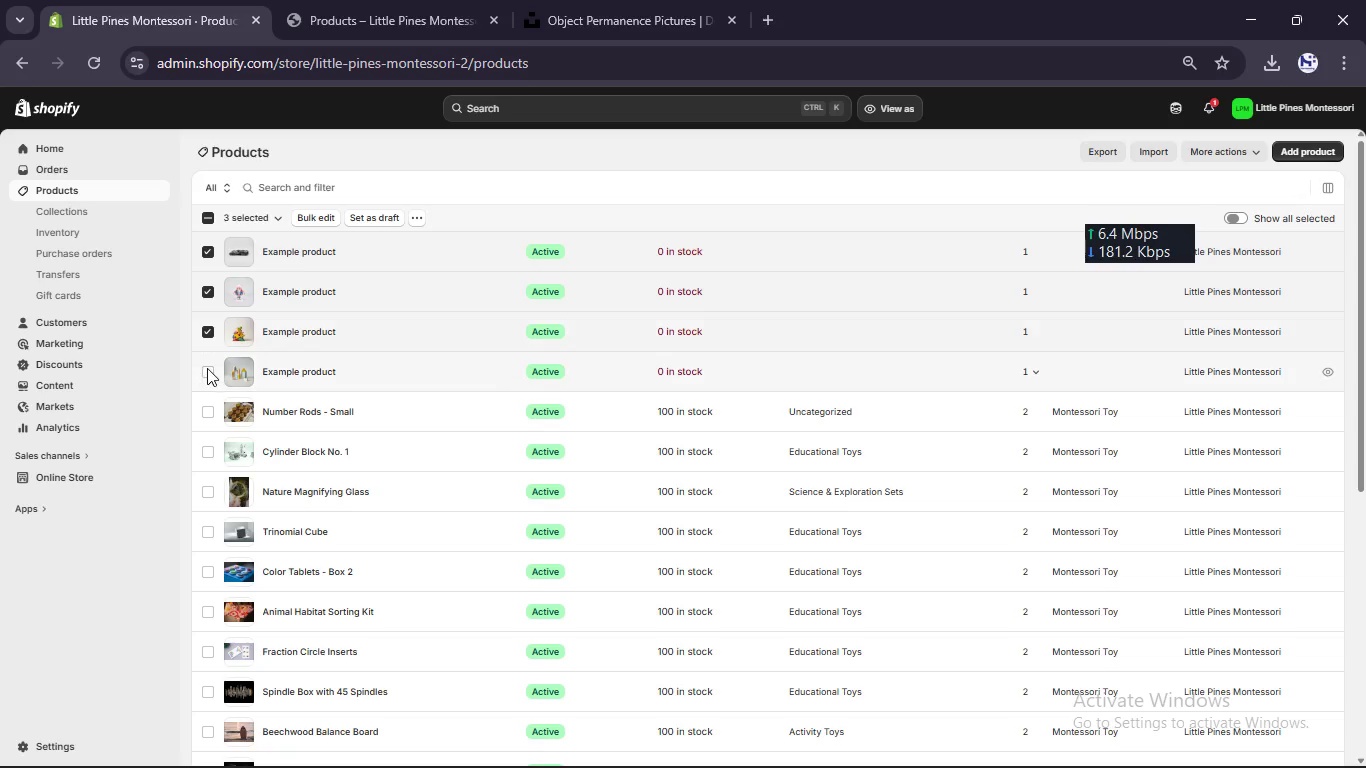 
left_click([207, 369])
 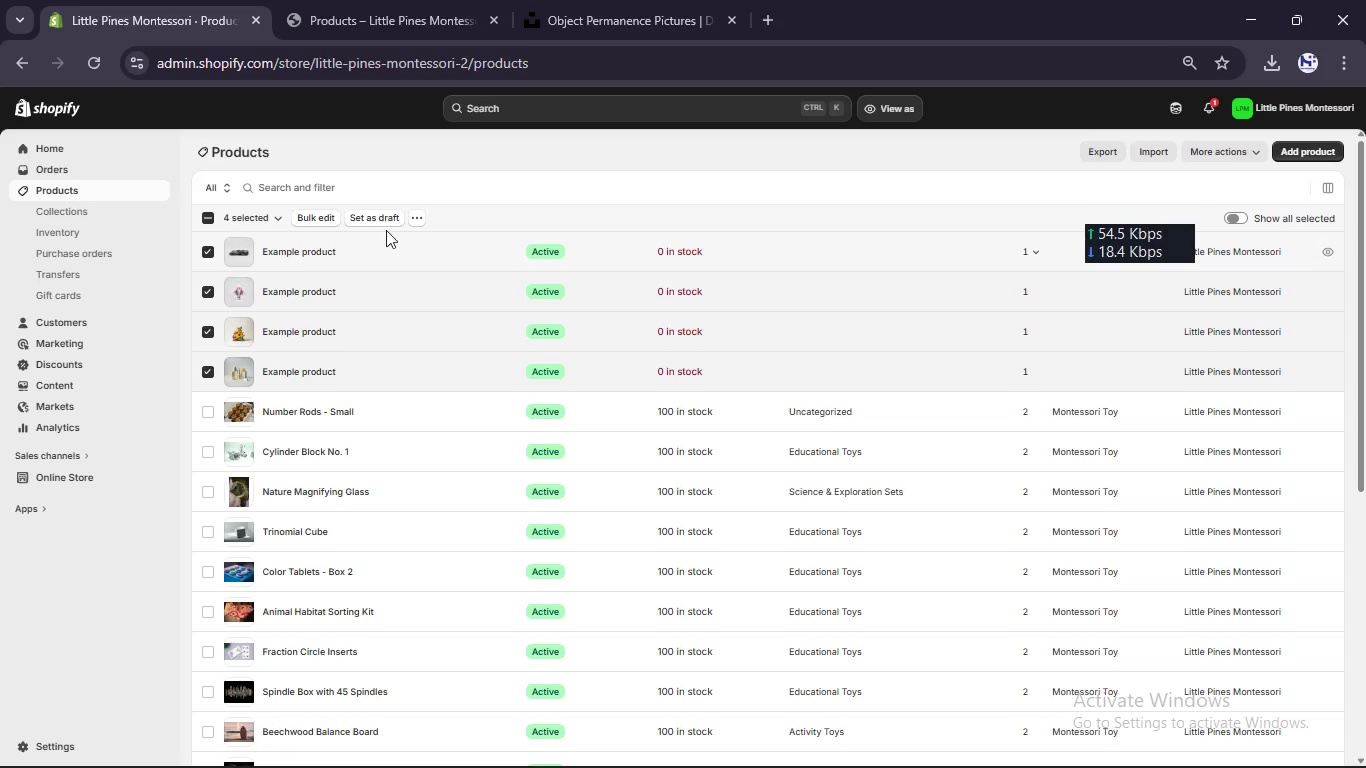 
left_click([420, 212])
 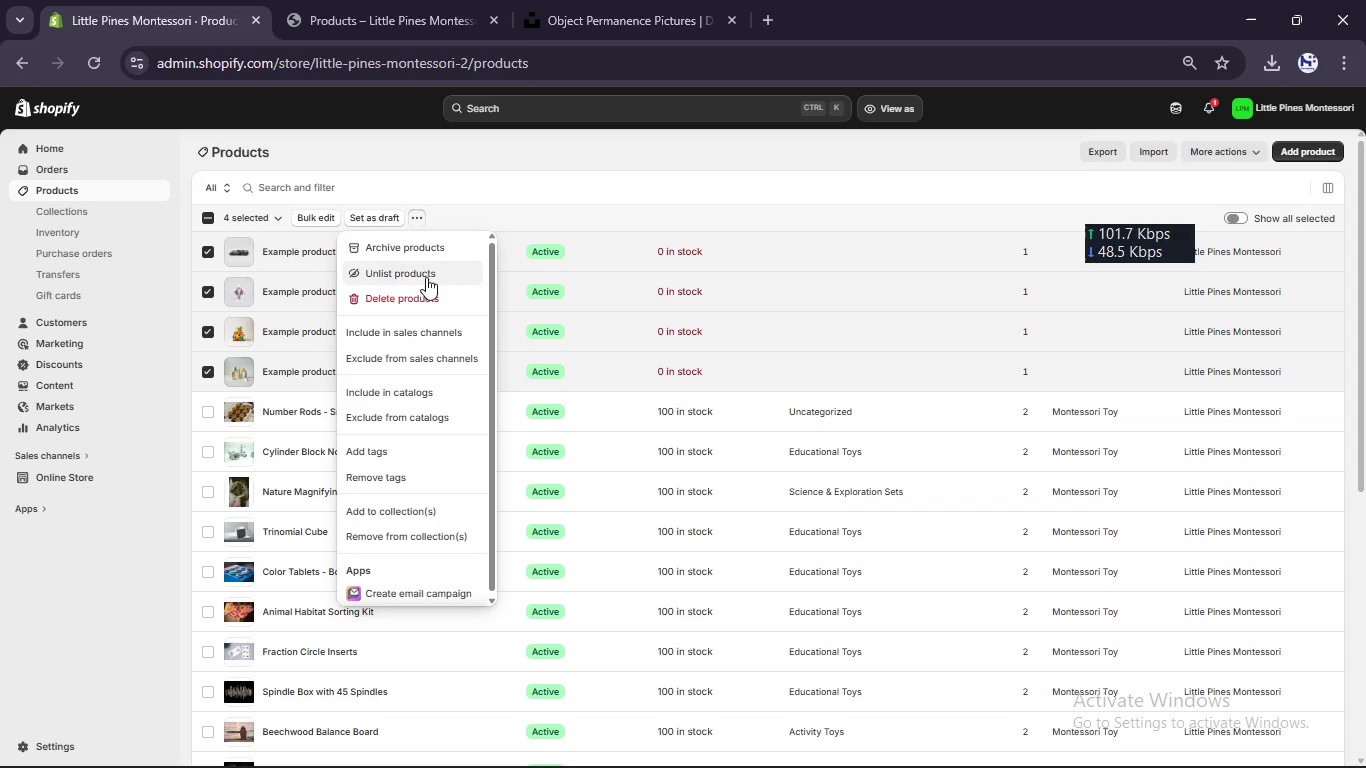 
left_click([428, 292])
 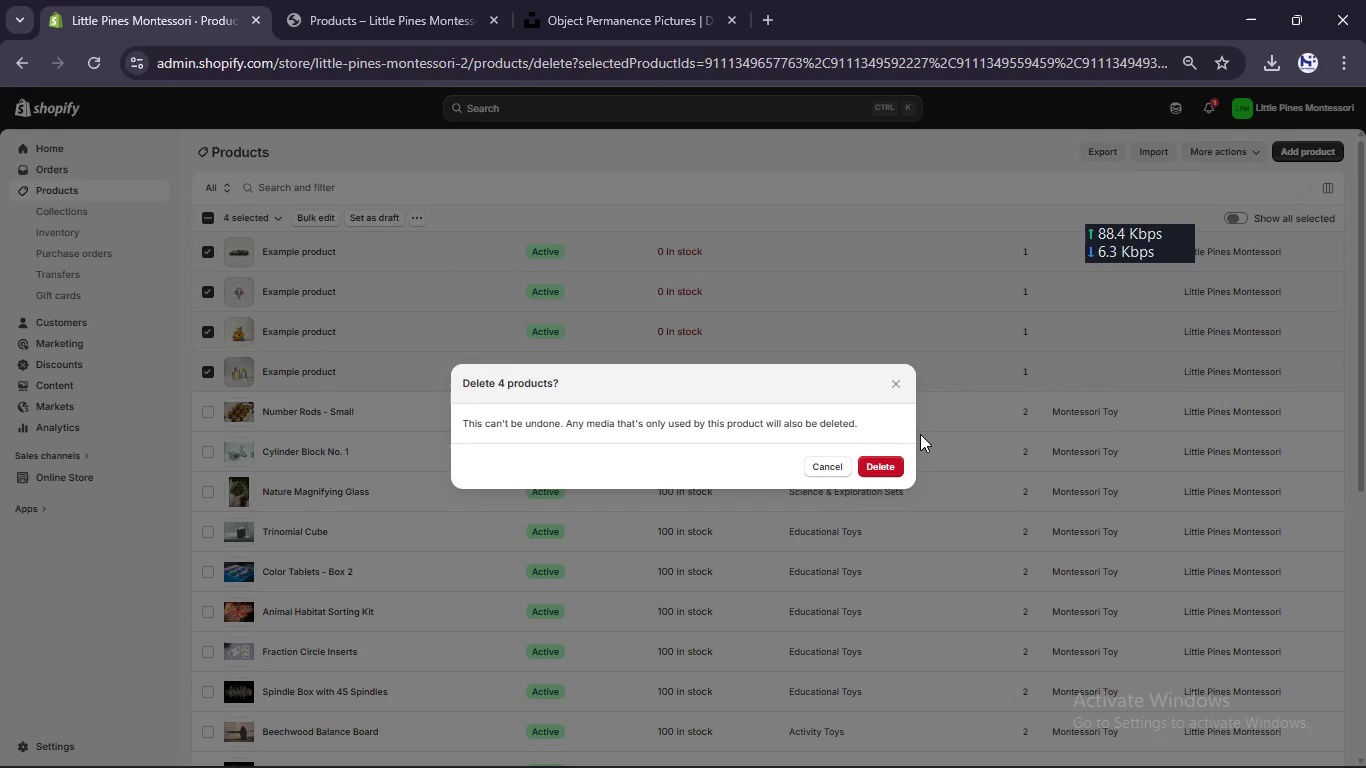 
wait(5.06)
 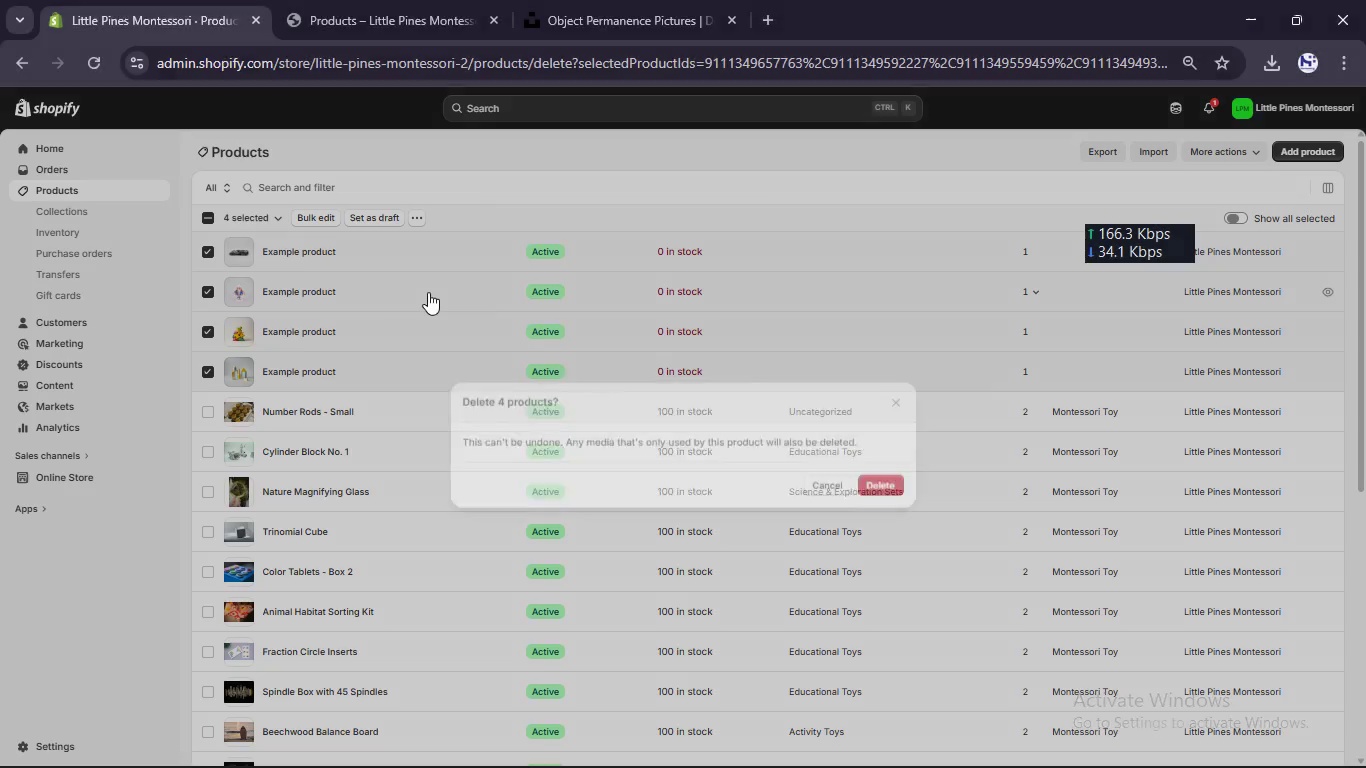 
left_click([882, 471])
 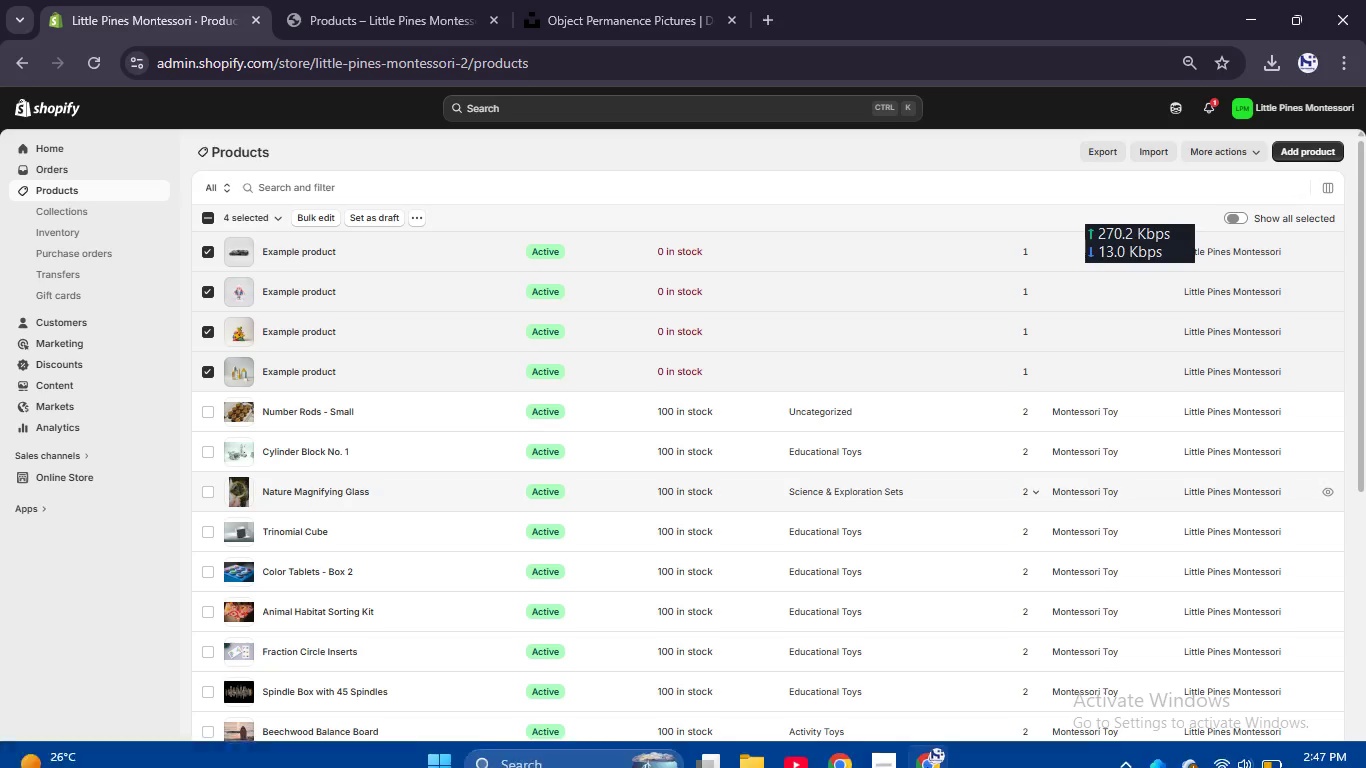 
scroll: coordinate [988, 458], scroll_direction: up, amount: 9.0
 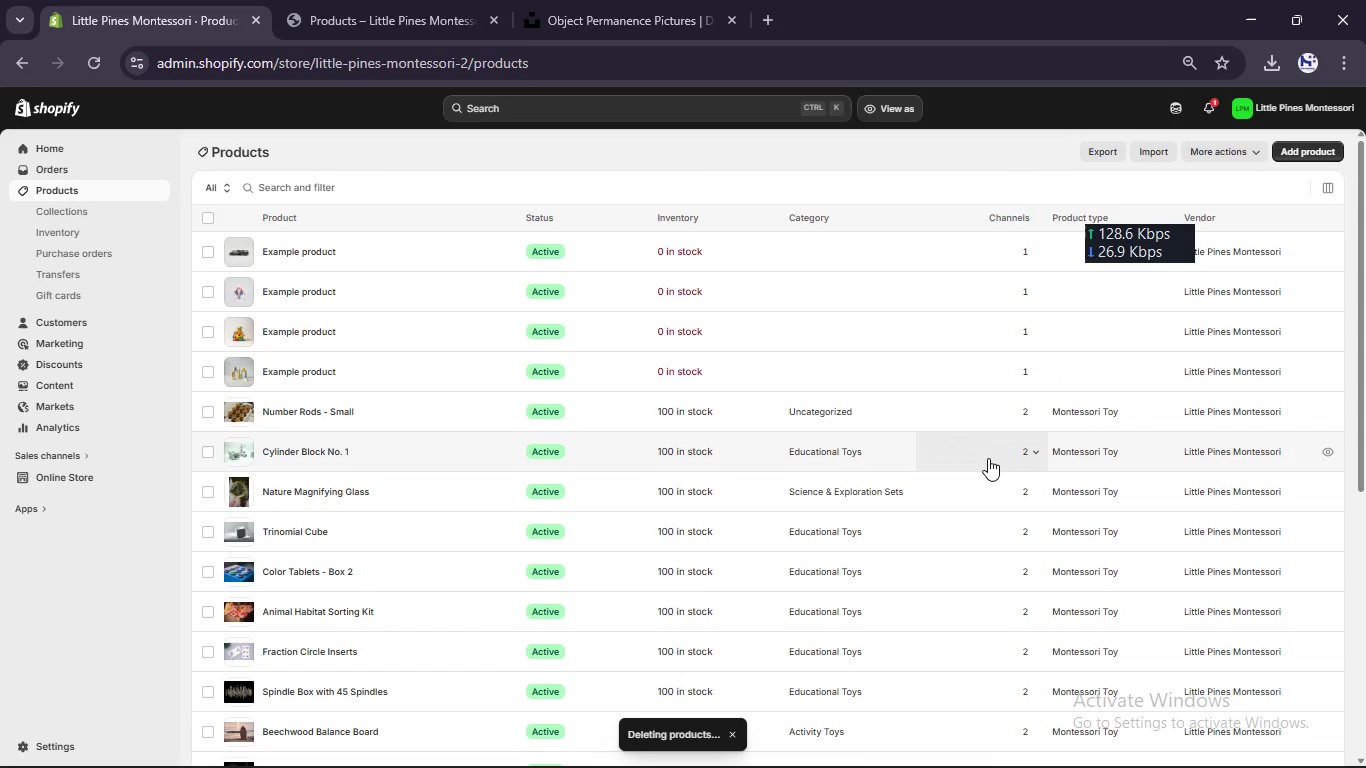 
key(Alt+AltLeft)
 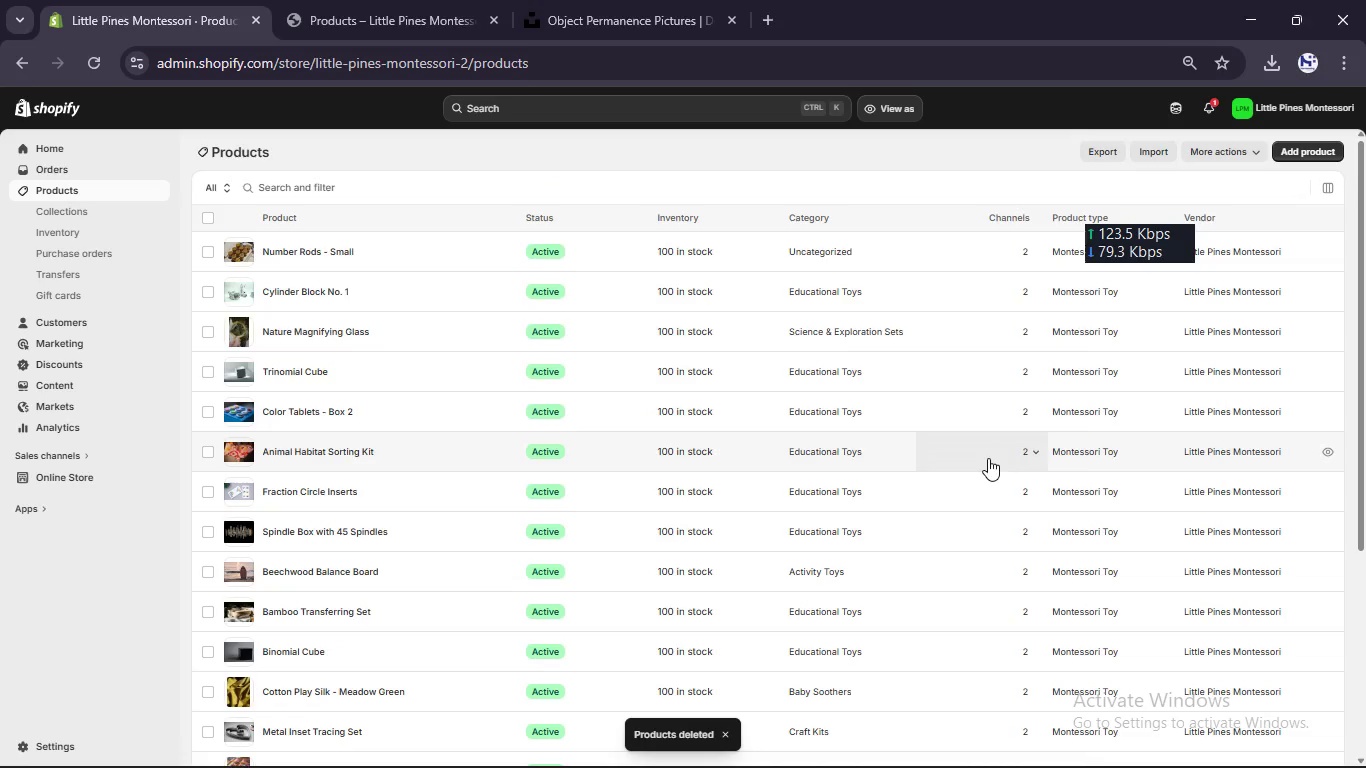 
key(Alt+Tab)
 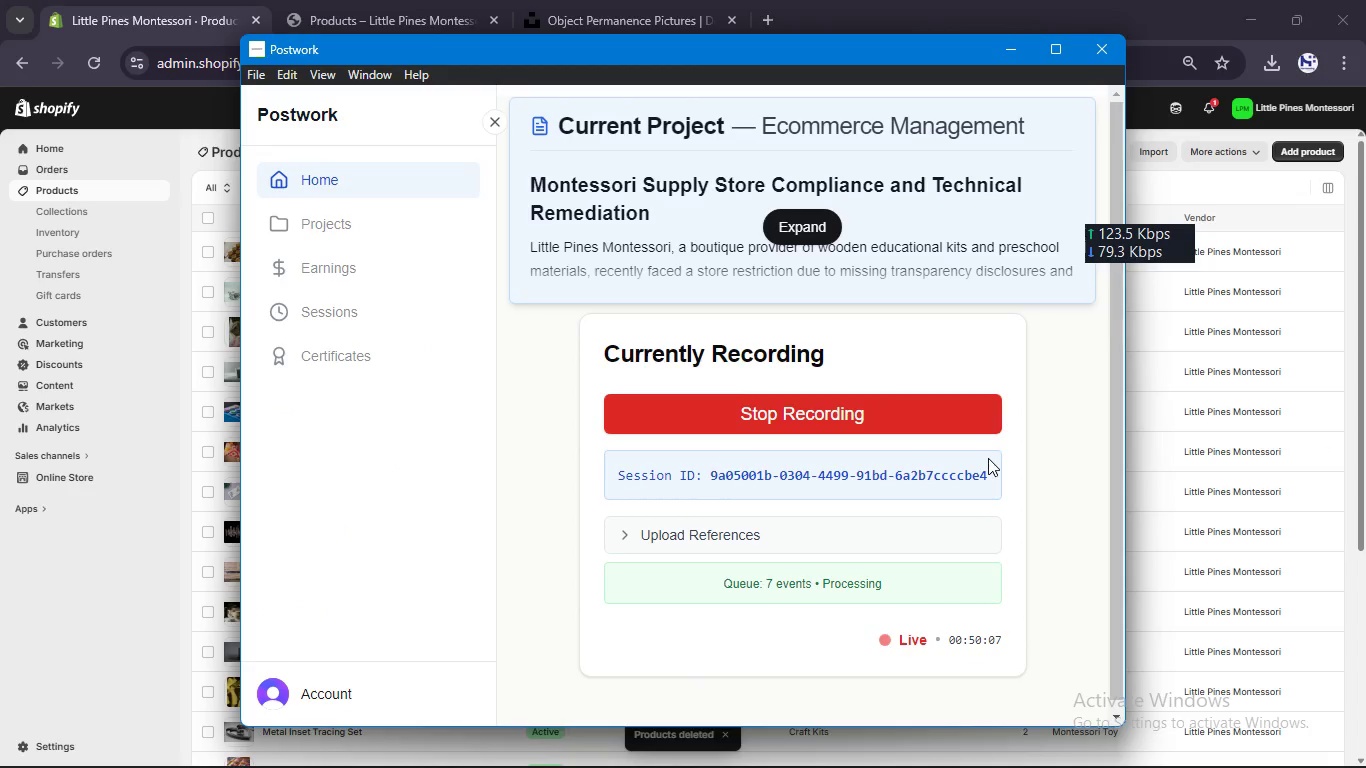 
scroll: coordinate [988, 458], scroll_direction: up, amount: 20.0